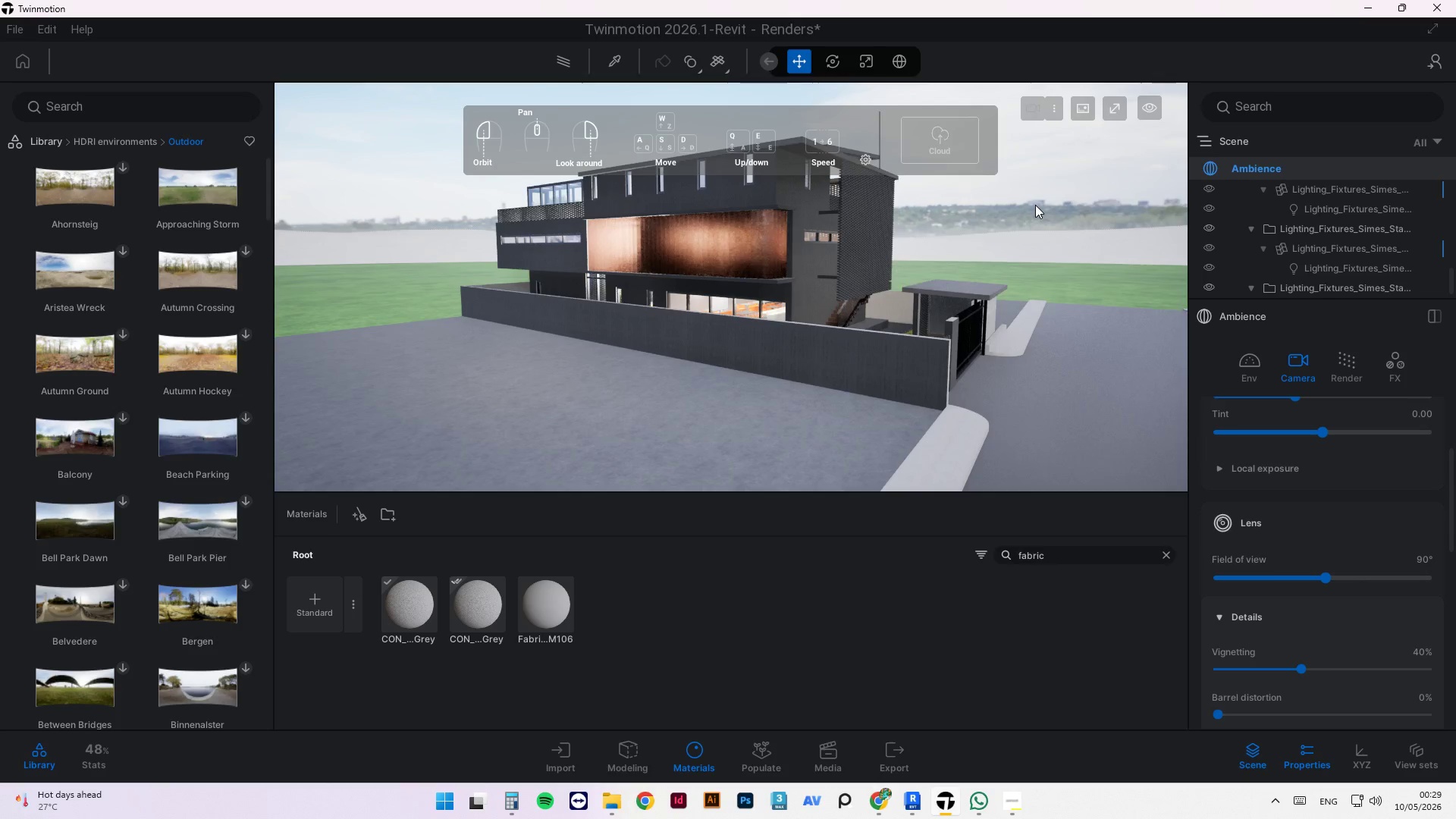 
wait(29.3)
 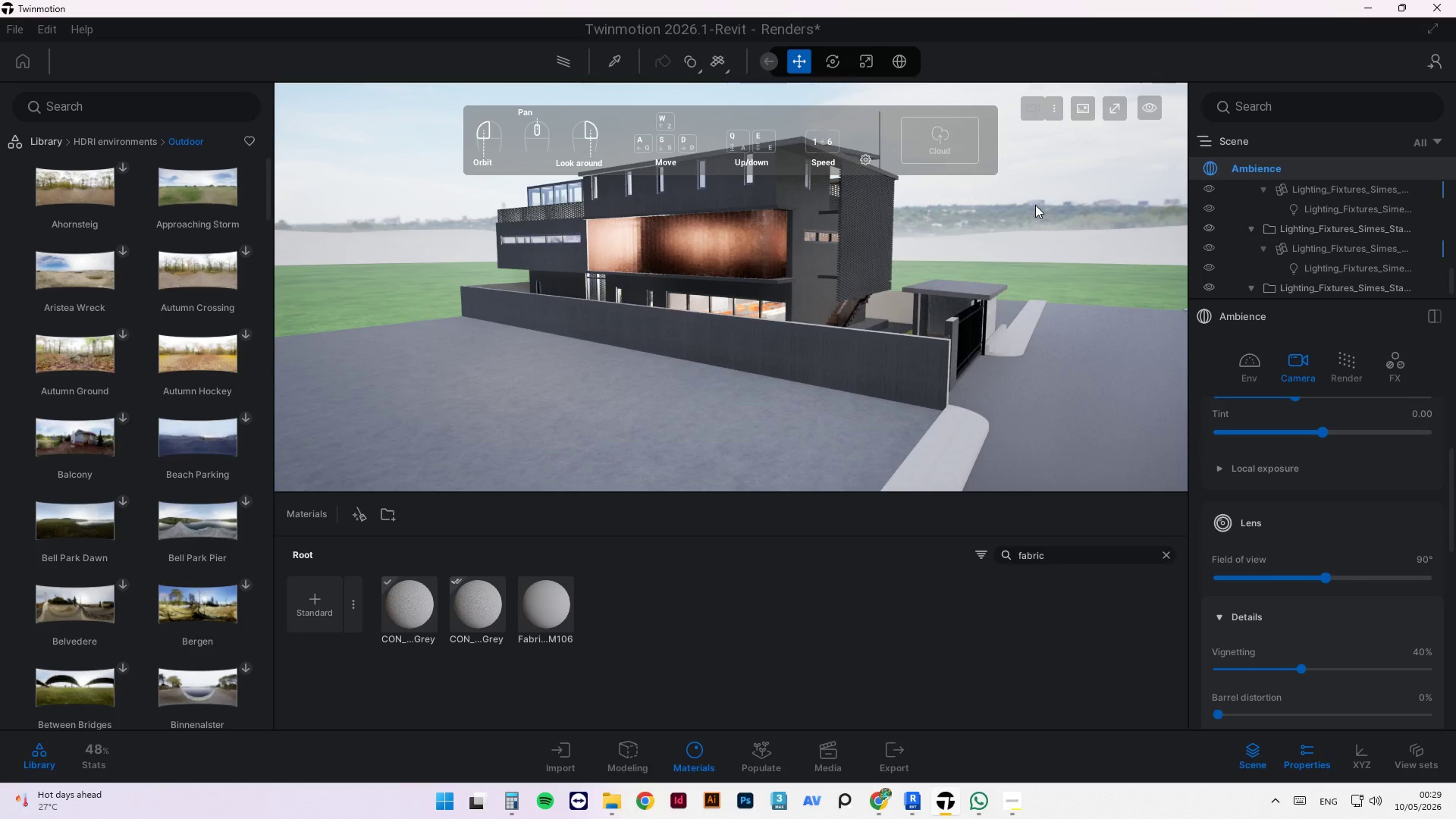 
scroll: coordinate [931, 287], scroll_direction: up, amount: 3.0
 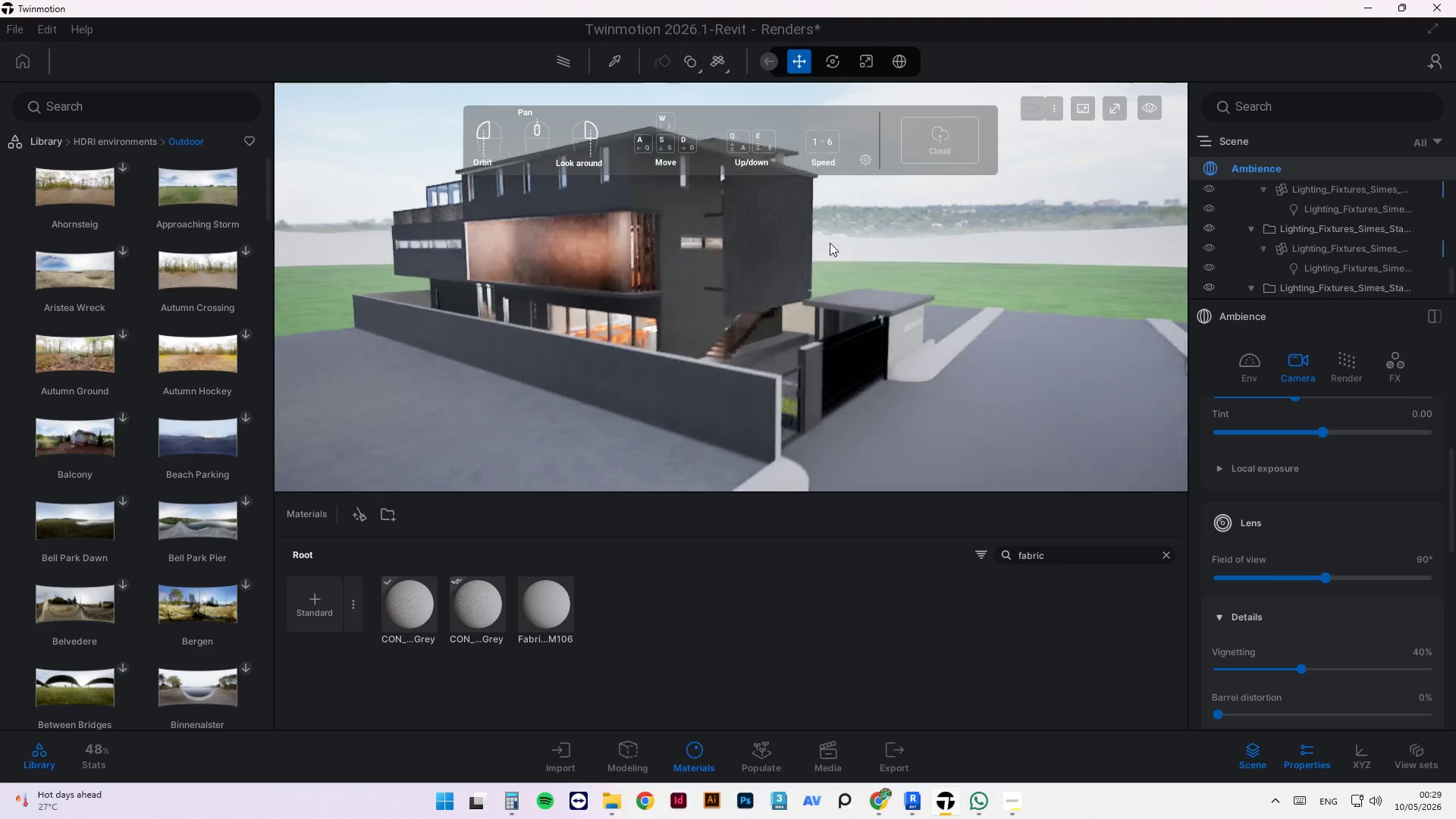 
left_click_drag(start_coordinate=[950, 249], to_coordinate=[699, 262])
 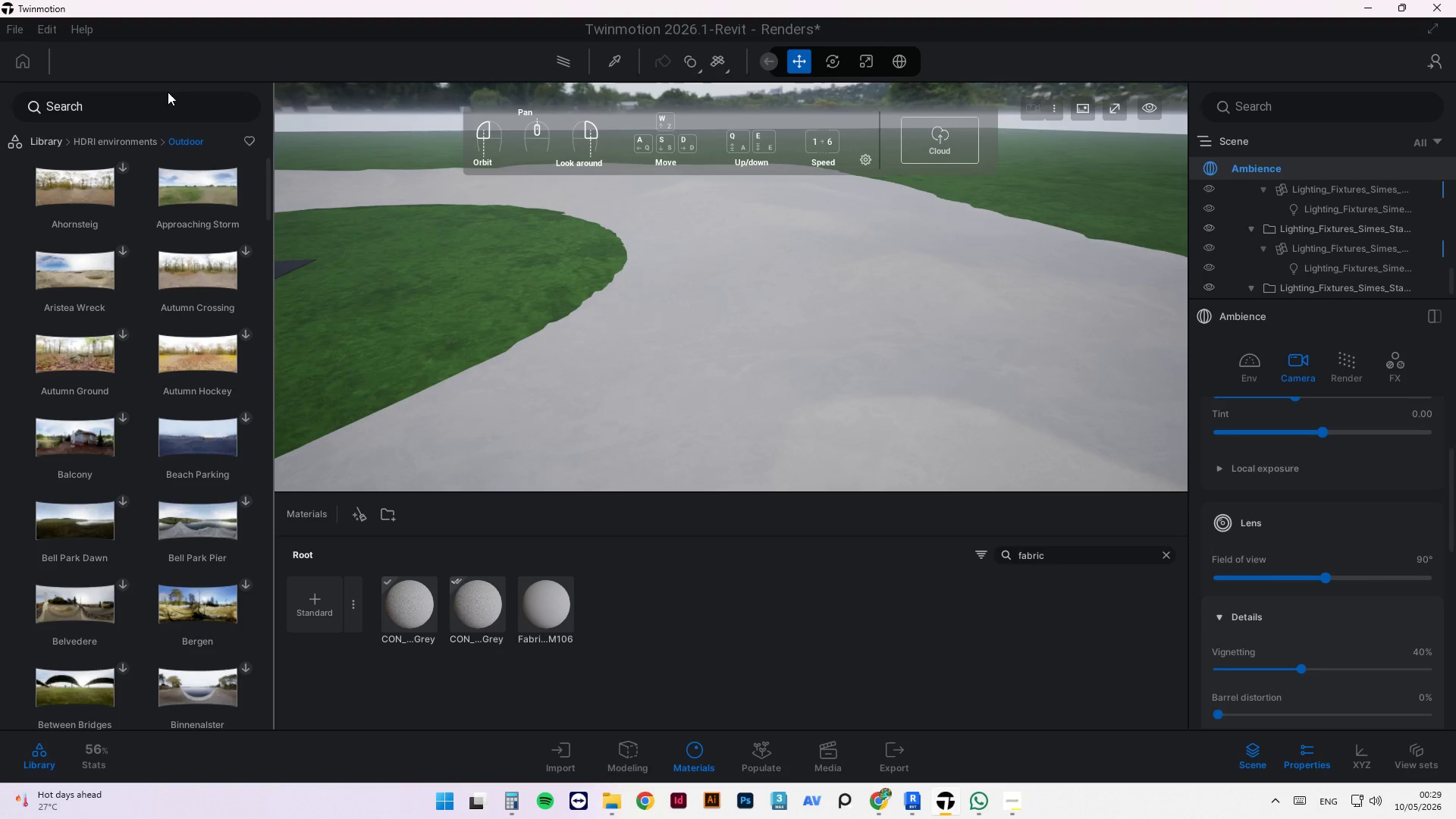 
double_click([43, 144])
 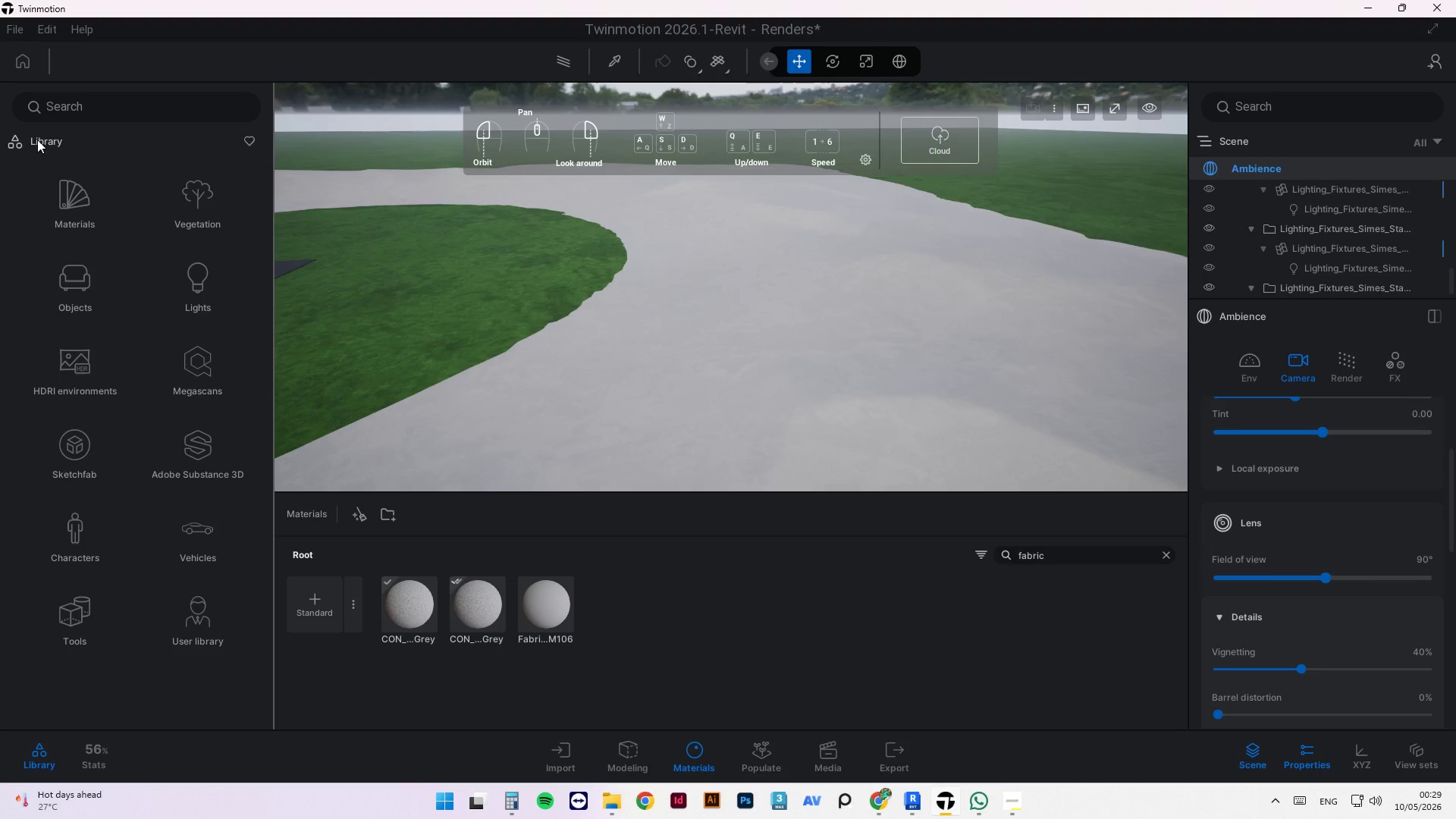 
scroll: coordinate [128, 120], scroll_direction: up, amount: 2.0
 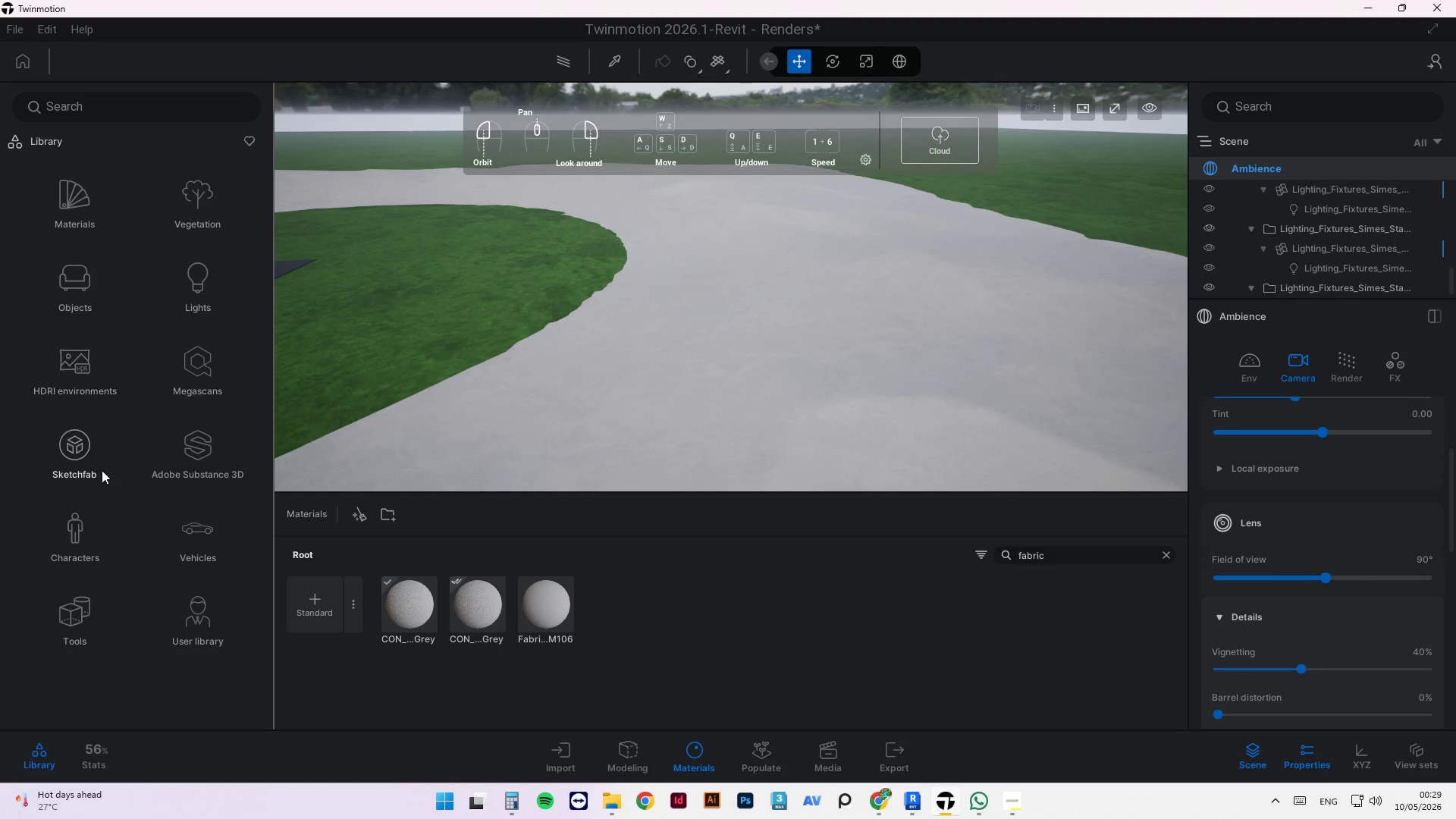 
left_click([74, 469])
 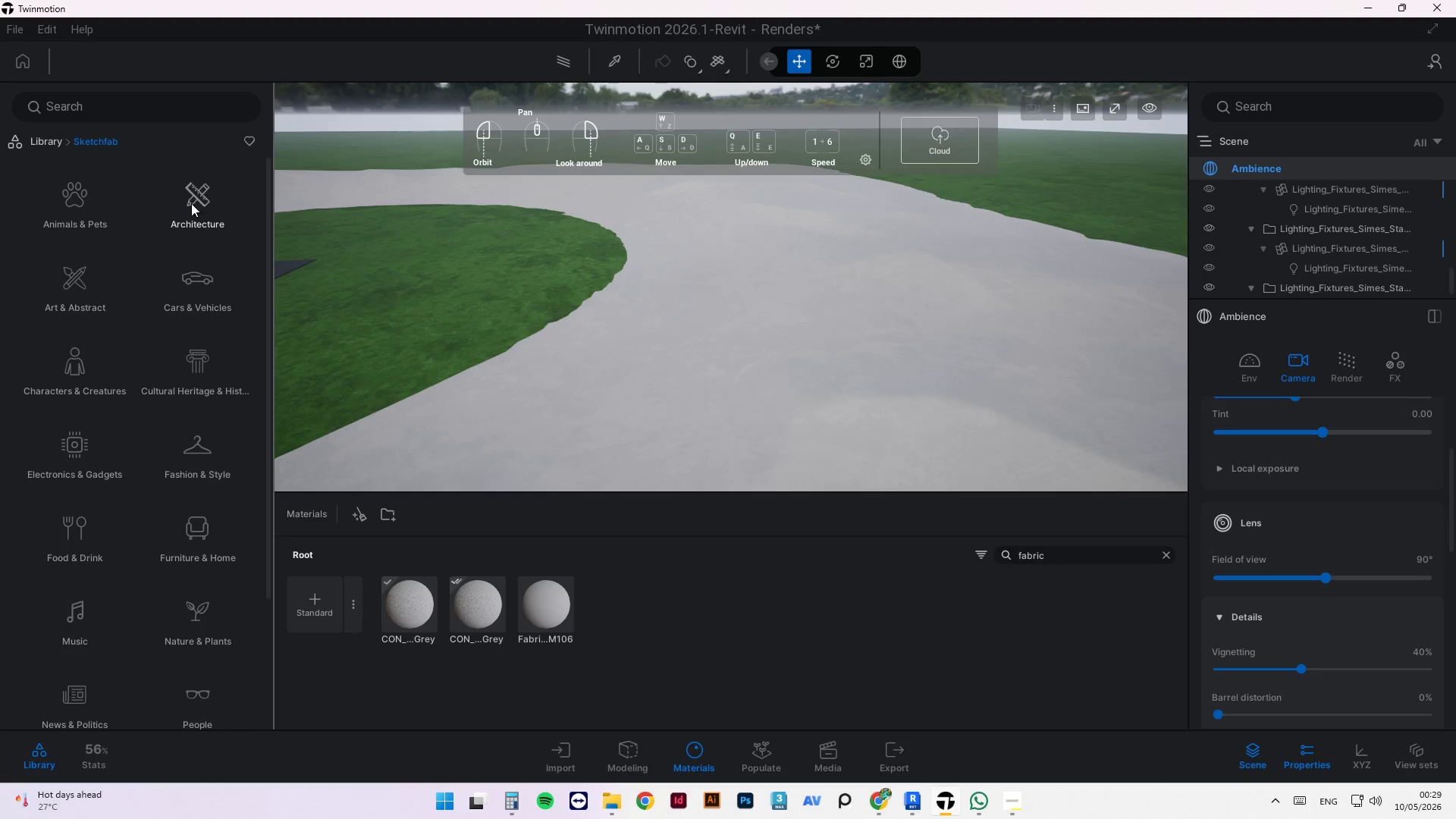 
left_click([177, 197])
 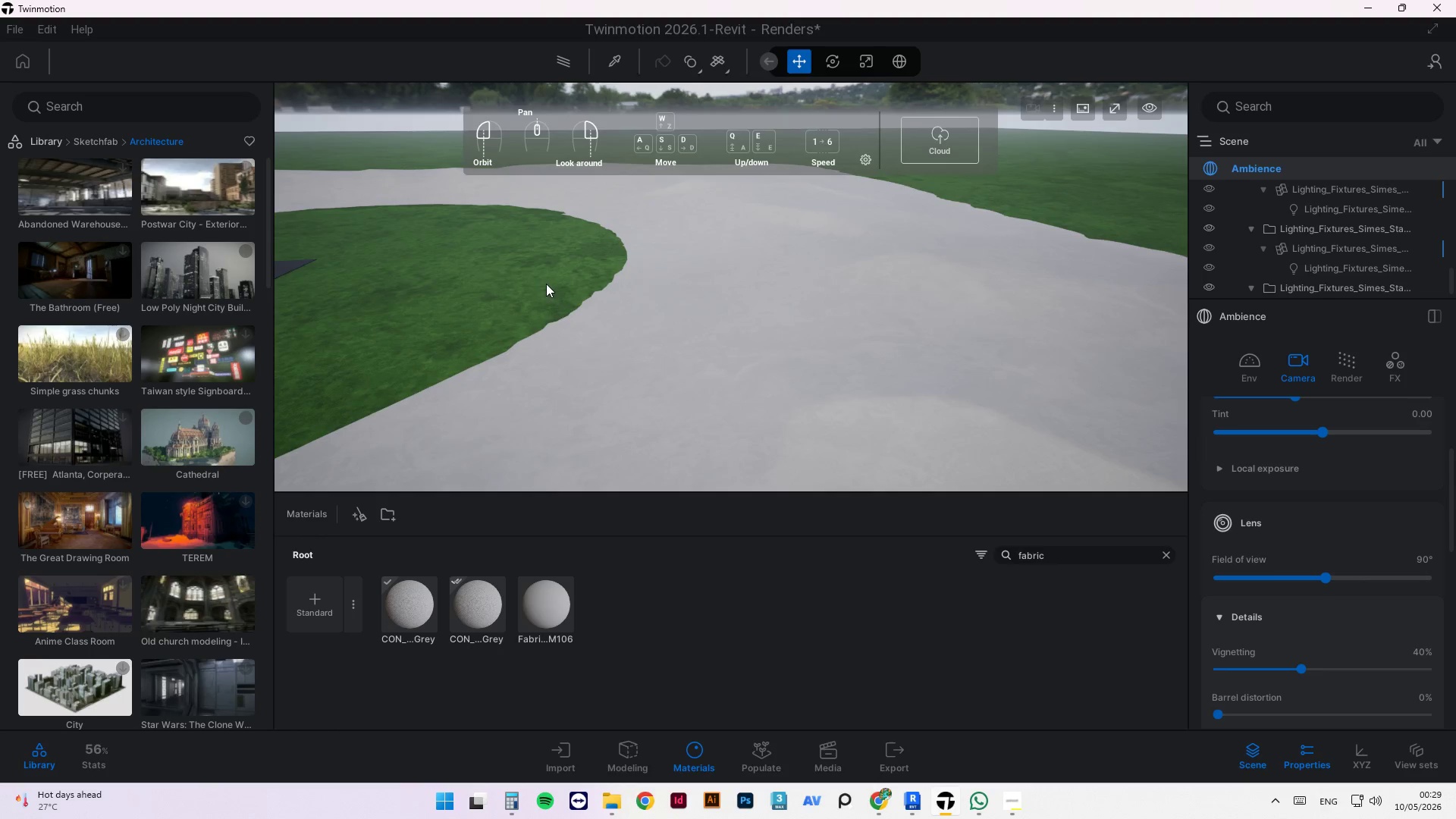 
mouse_move([176, 584])
 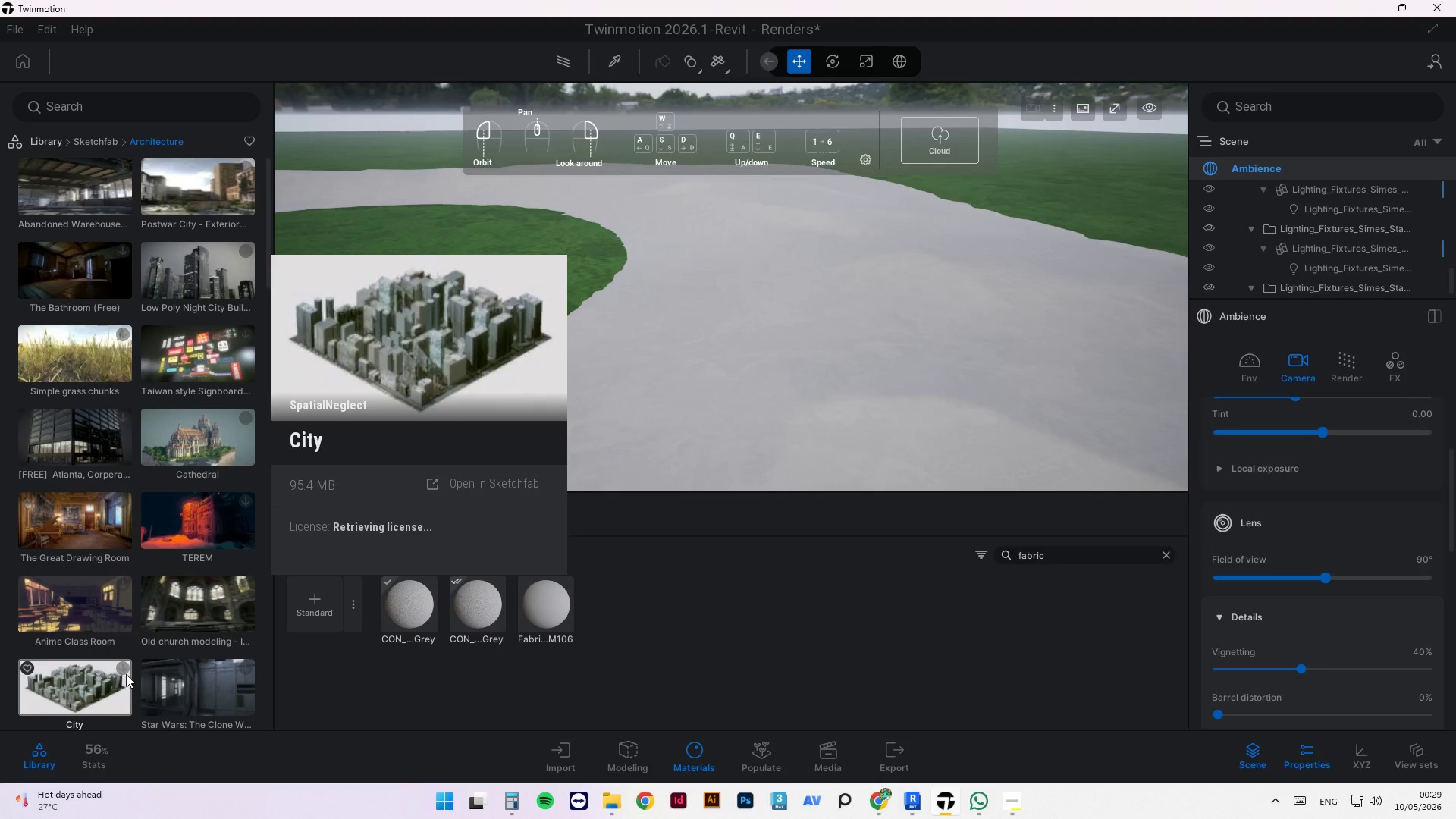 
left_click([124, 665])
 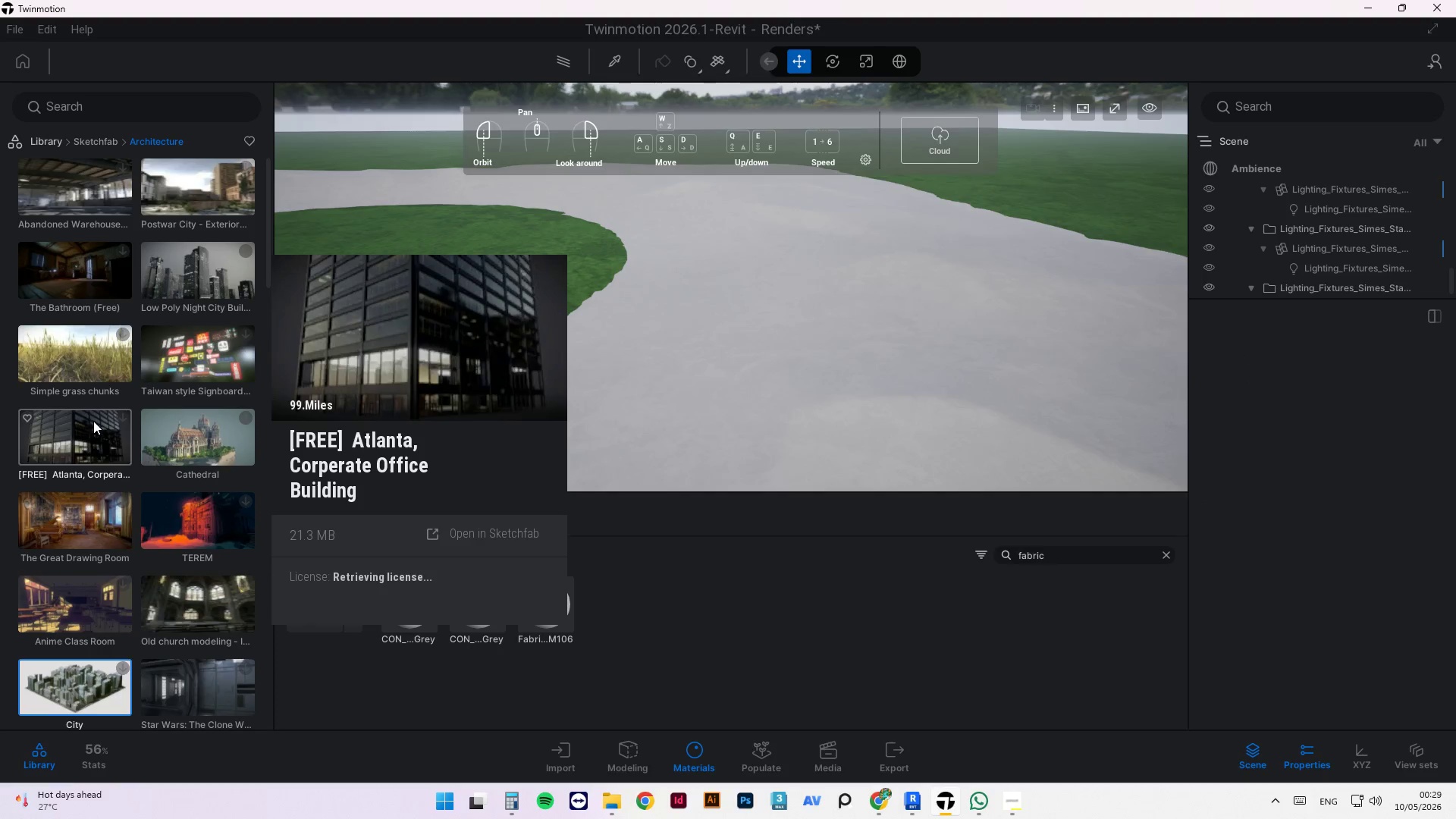 
wait(11.53)
 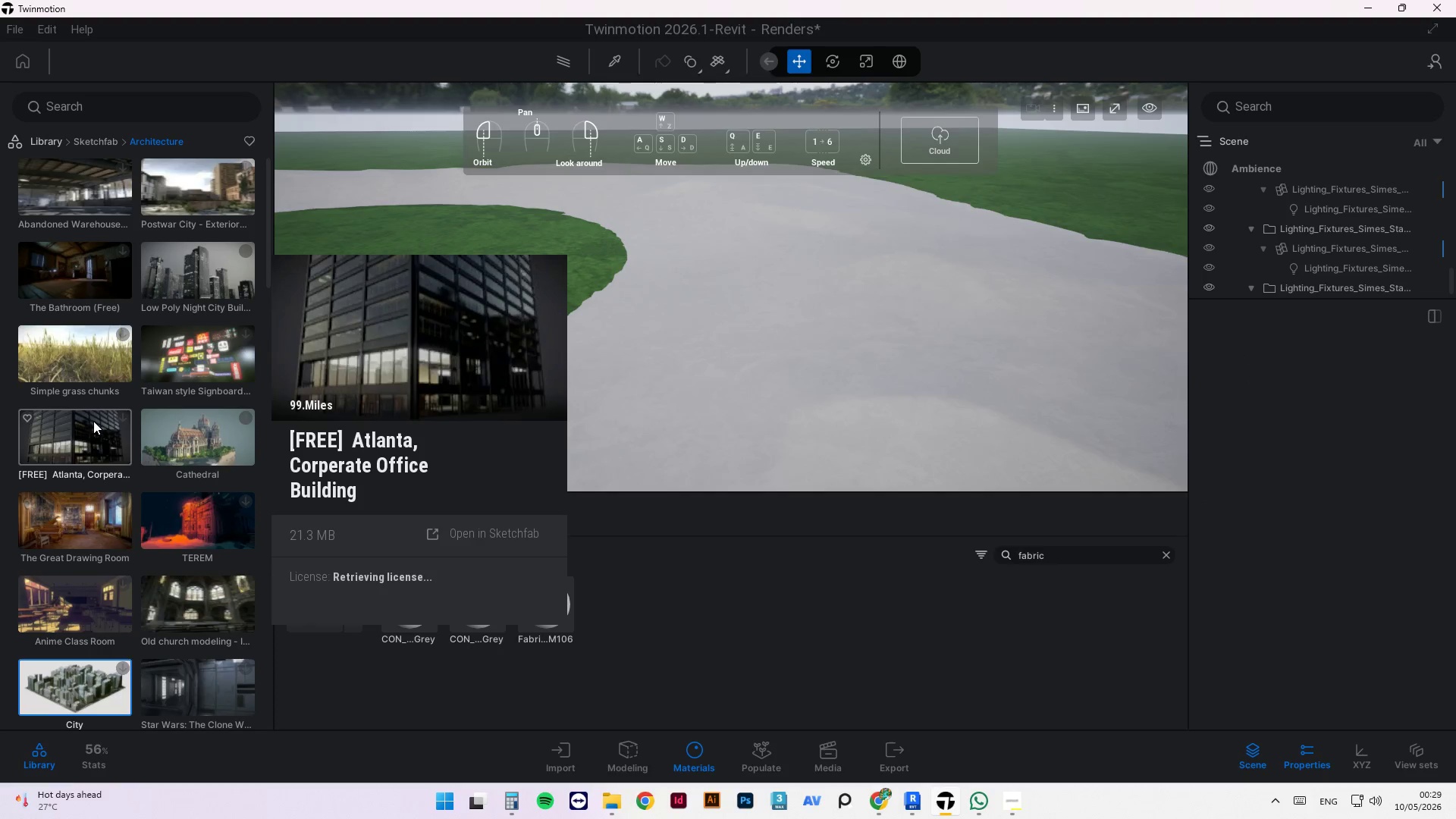 
scroll: coordinate [191, 299], scroll_direction: up, amount: 8.0
 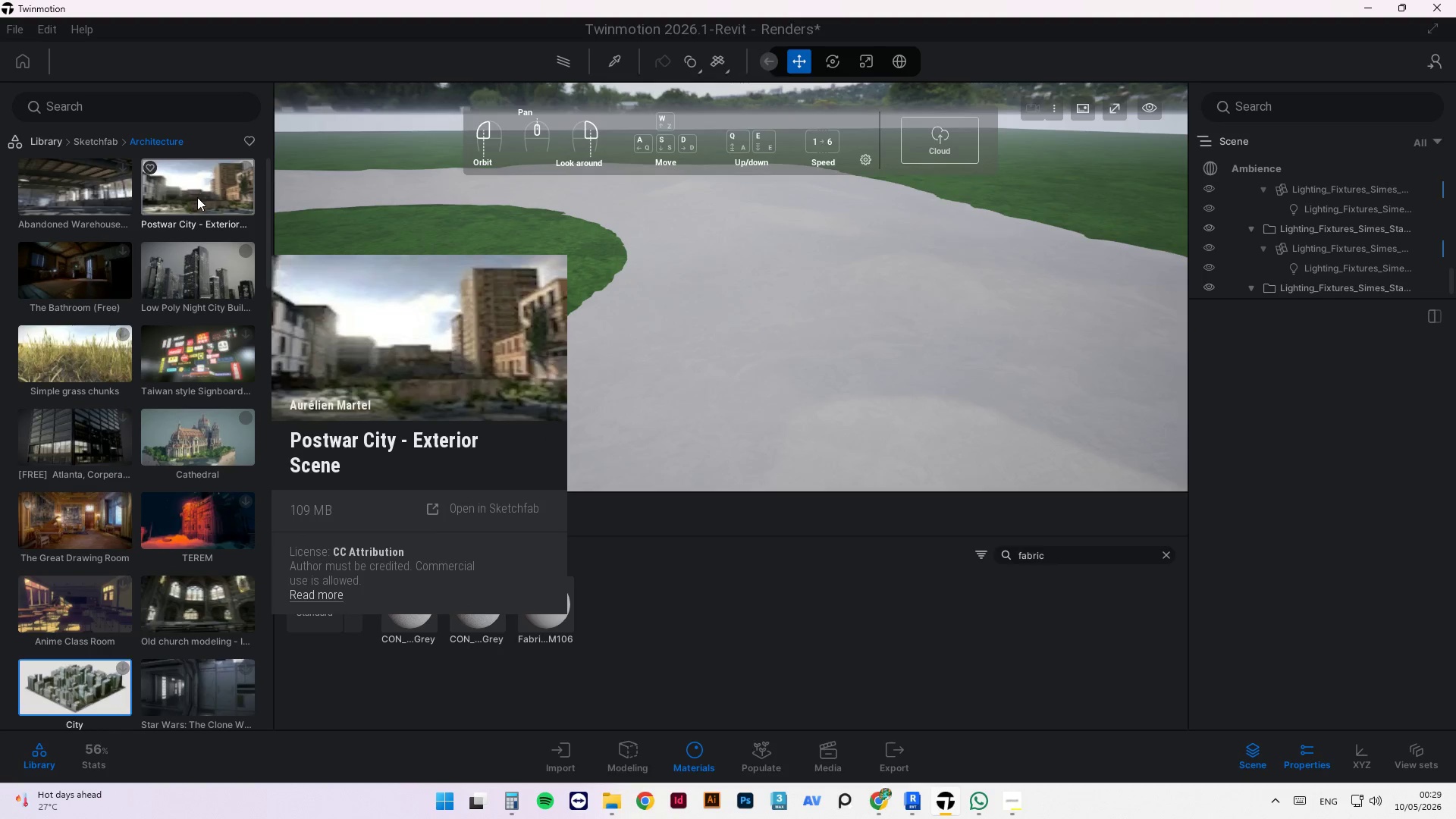 
scroll: coordinate [771, 283], scroll_direction: down, amount: 1.0
 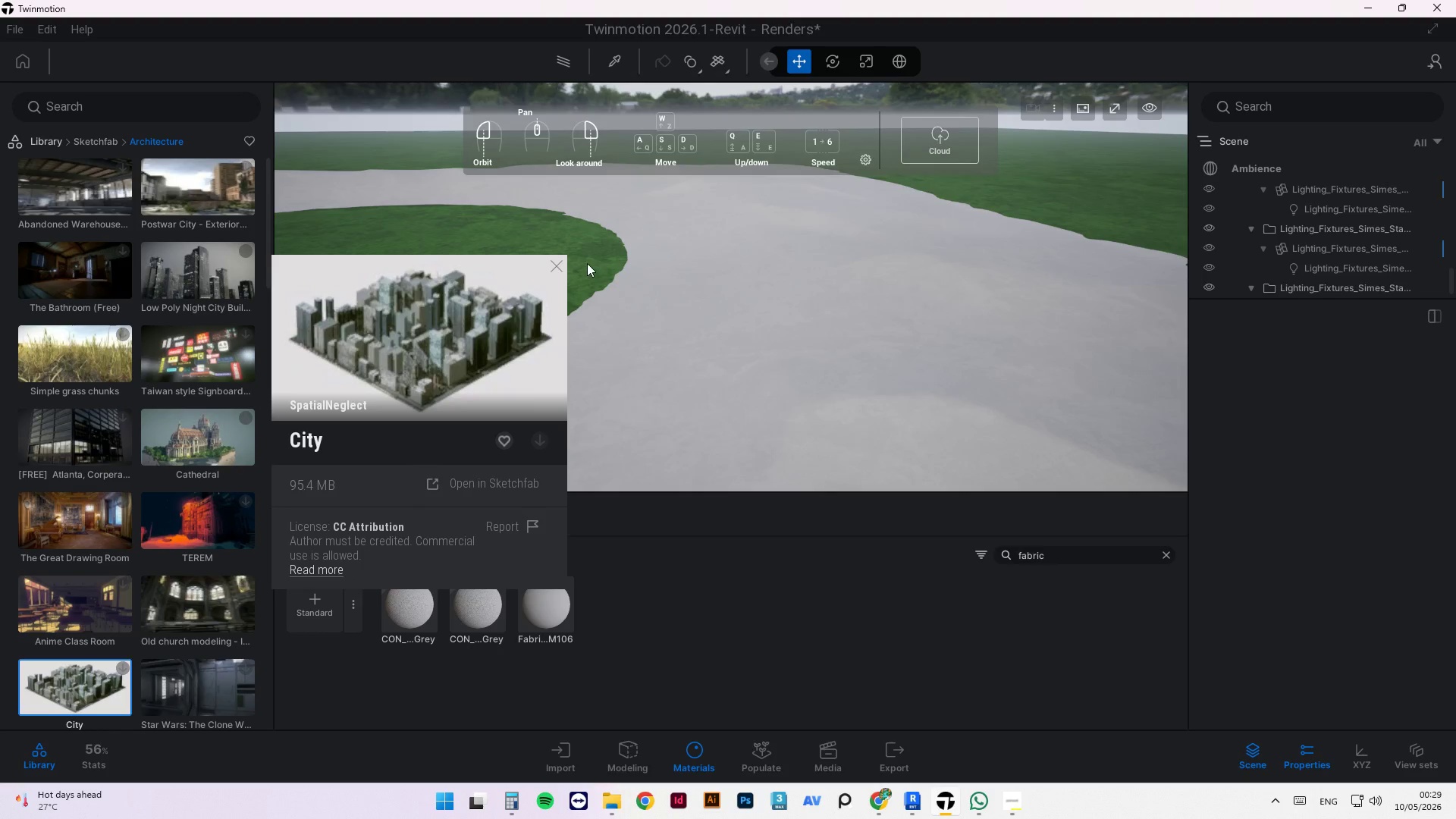 
left_click([554, 266])
 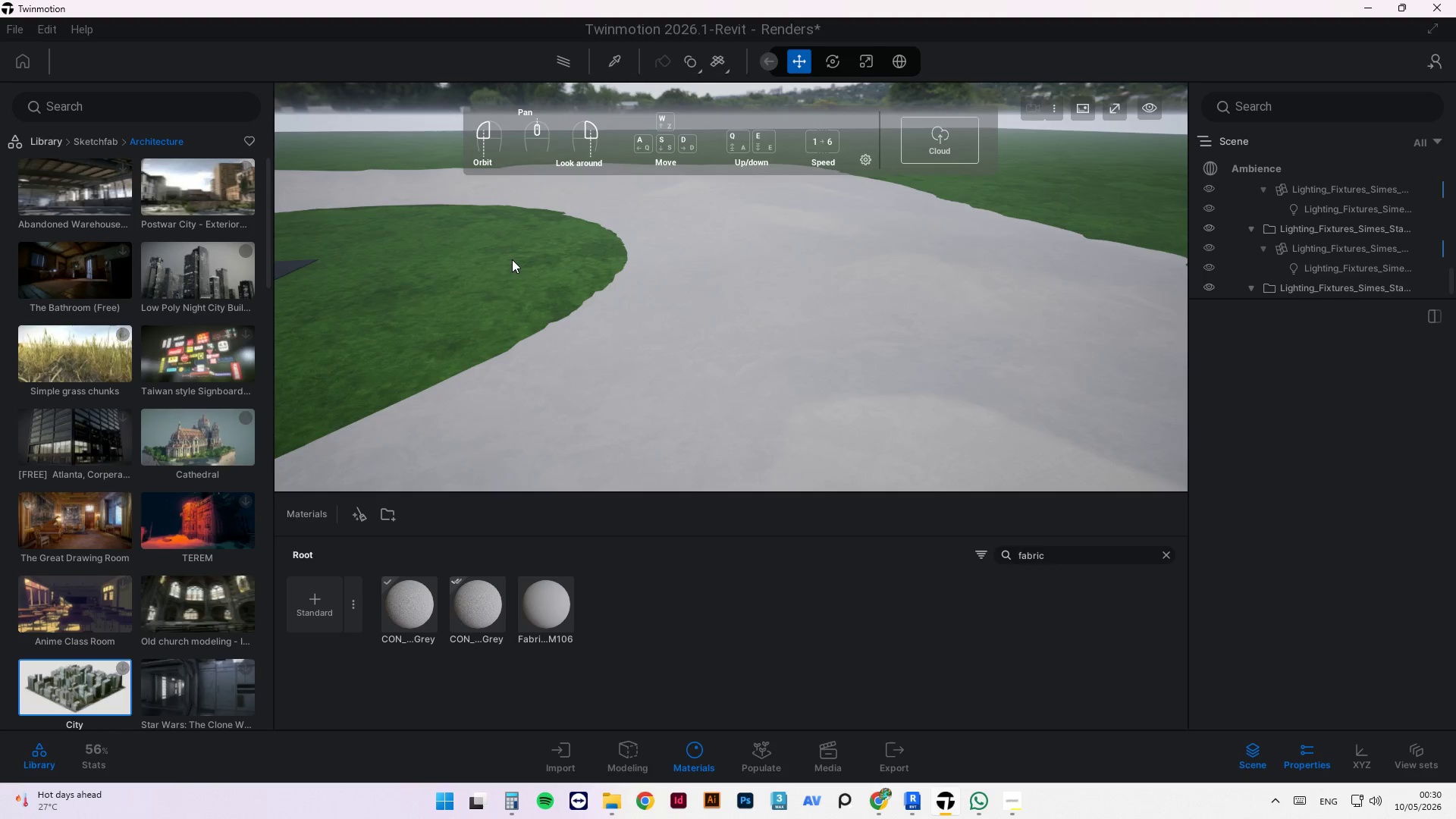 
scroll: coordinate [424, 224], scroll_direction: up, amount: 29.0
 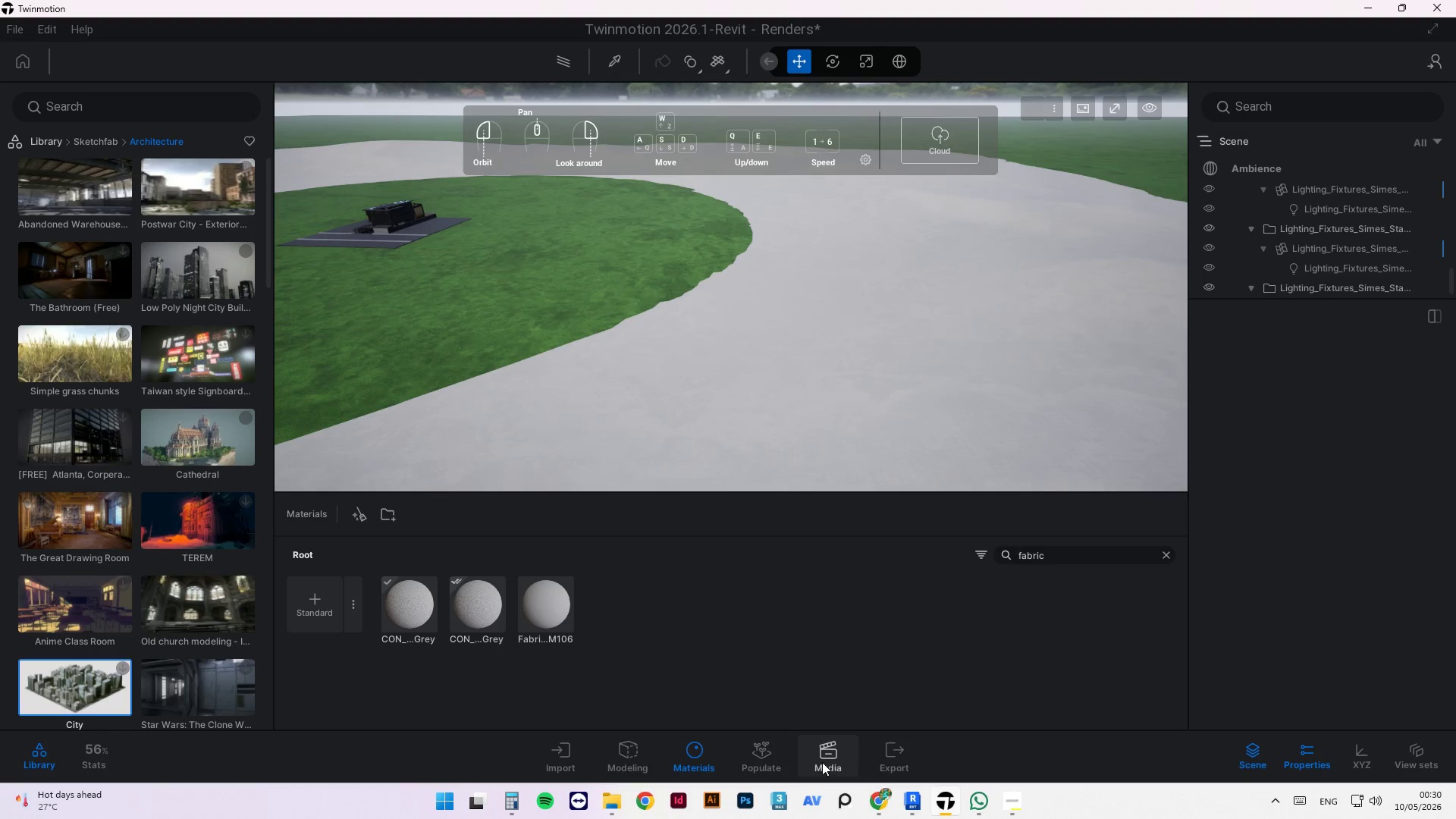 
left_click([823, 761])
 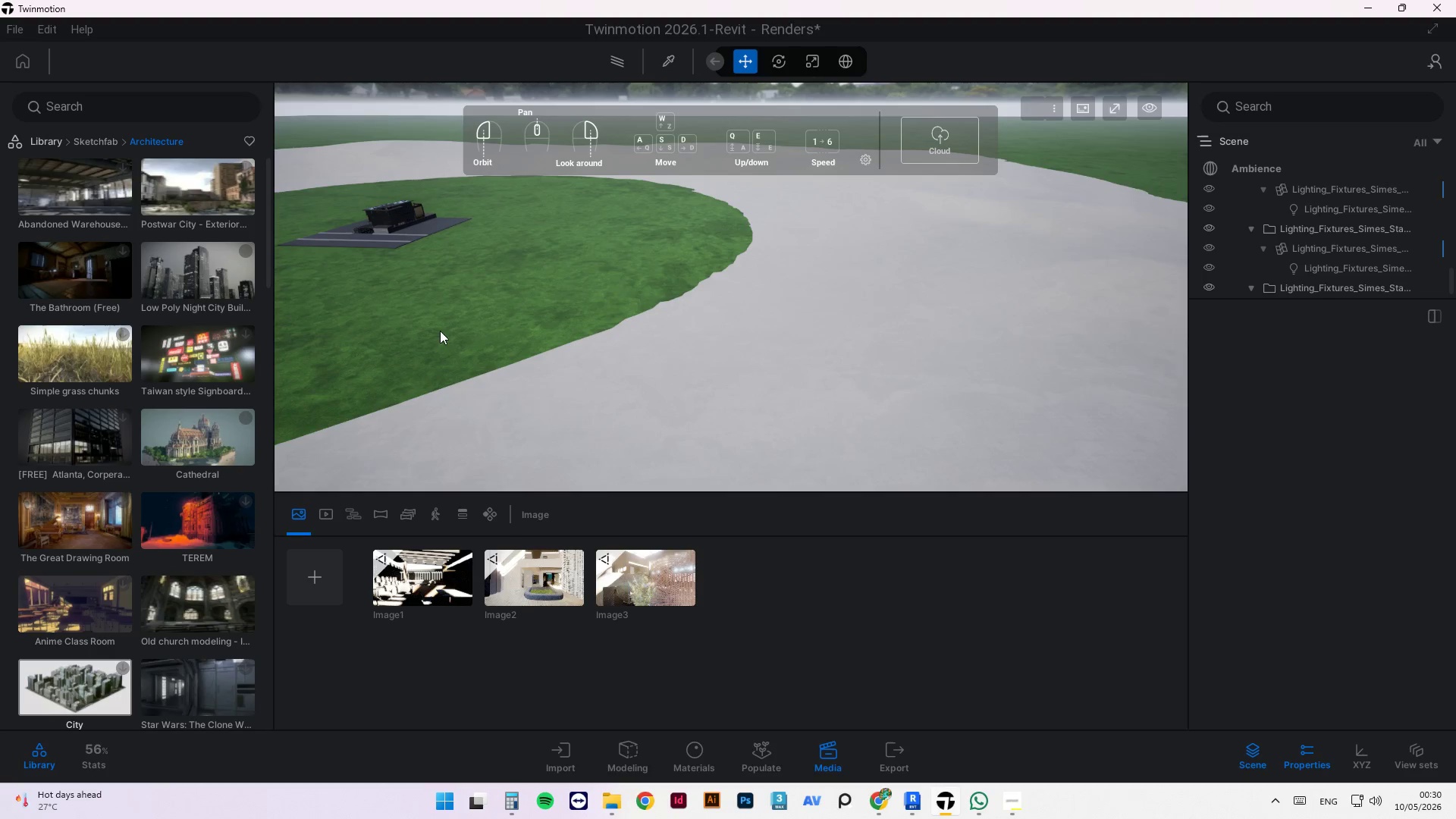 
wait(6.3)
 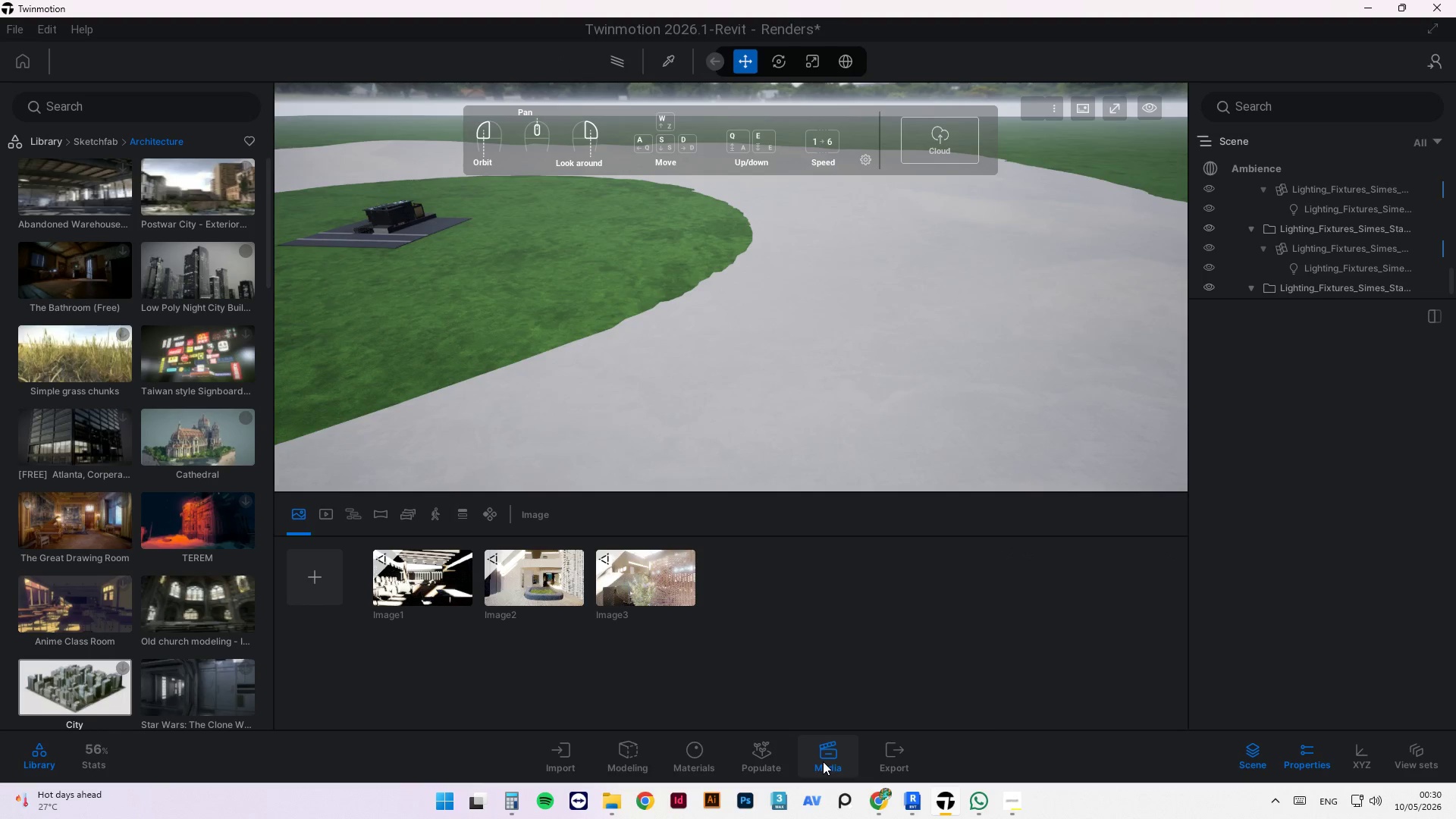 
double_click([634, 606])
 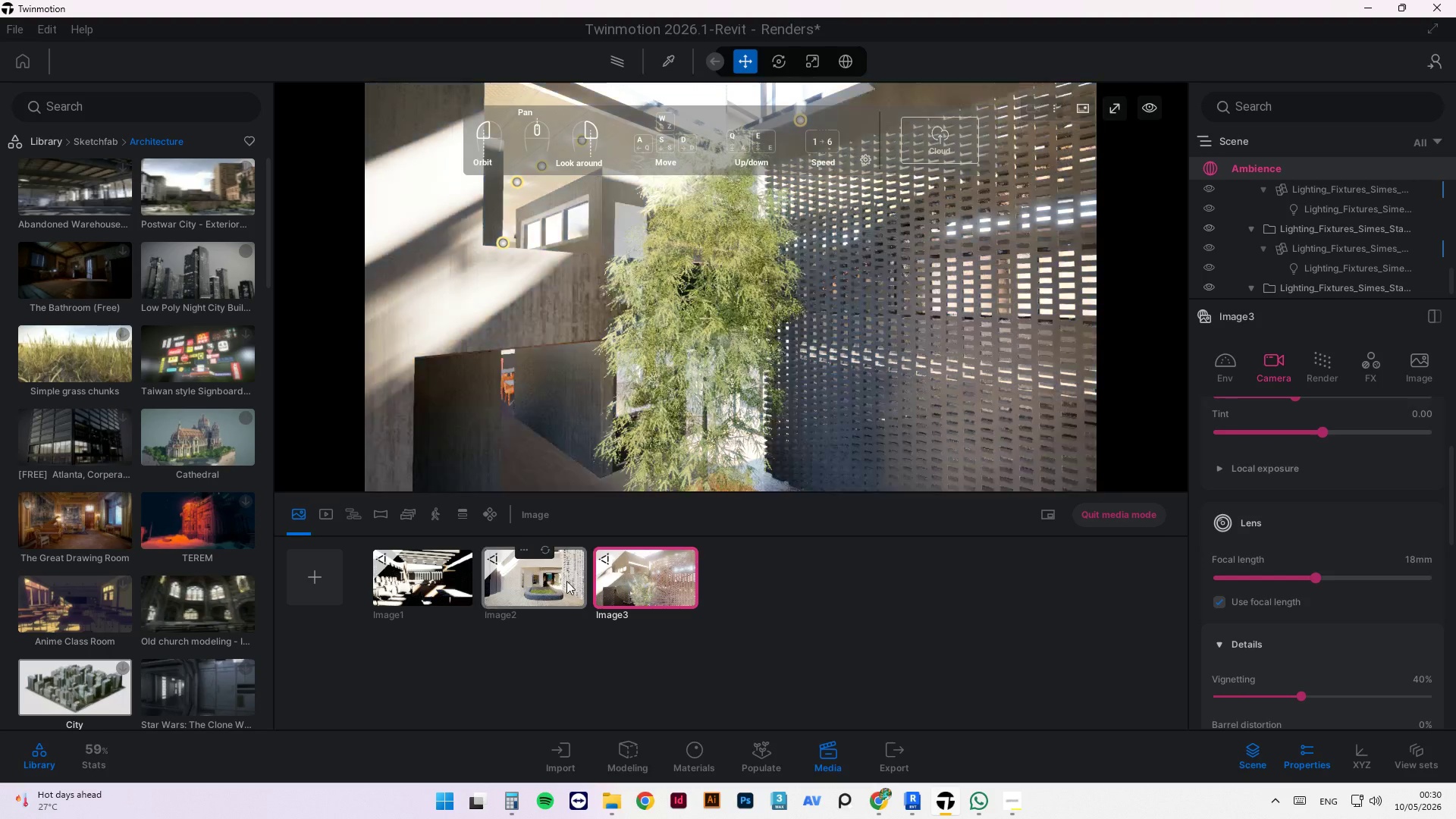 
double_click([576, 580])
 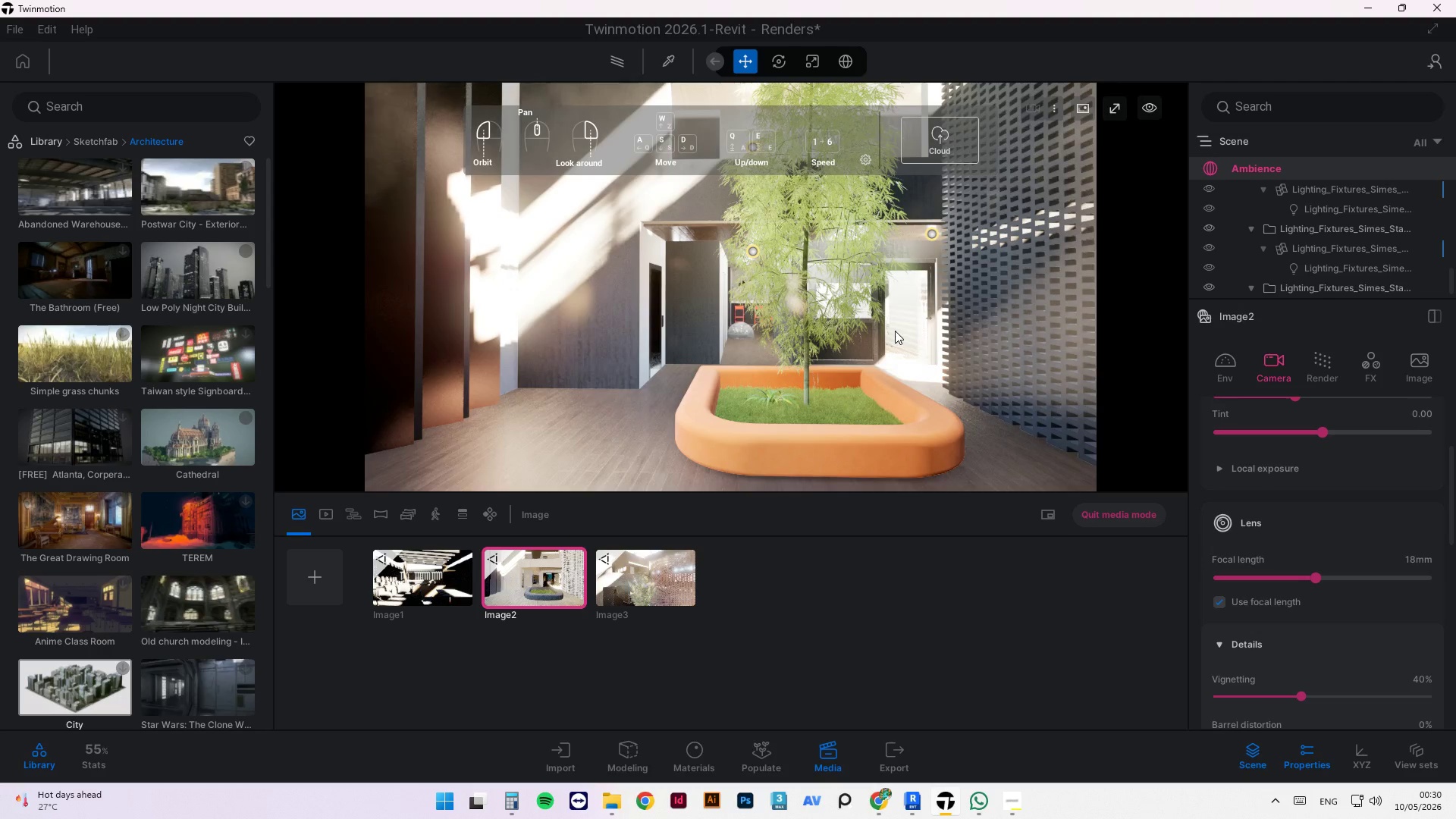 
wait(17.58)
 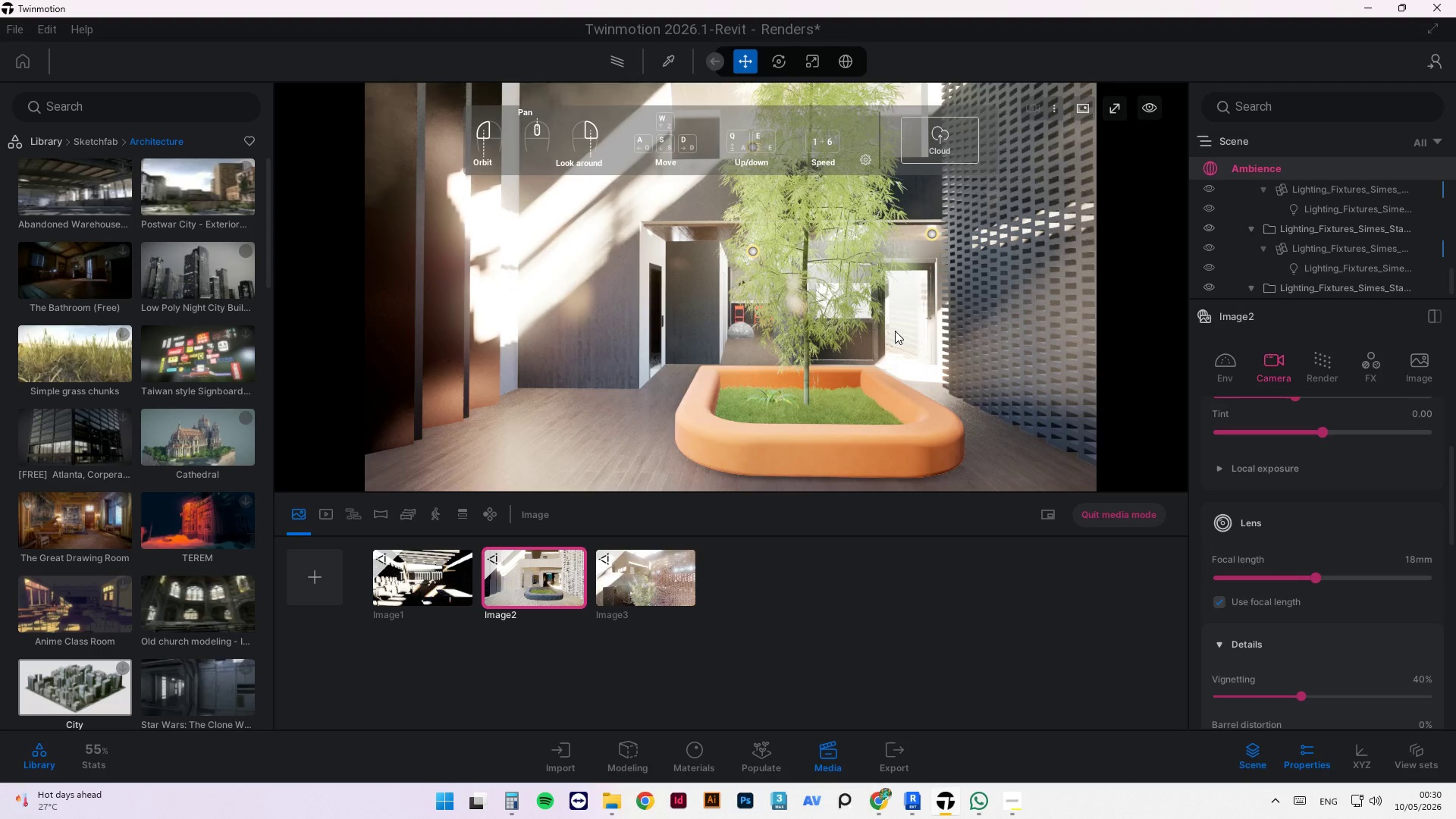 
scroll: coordinate [66, 261], scroll_direction: up, amount: 4.0
 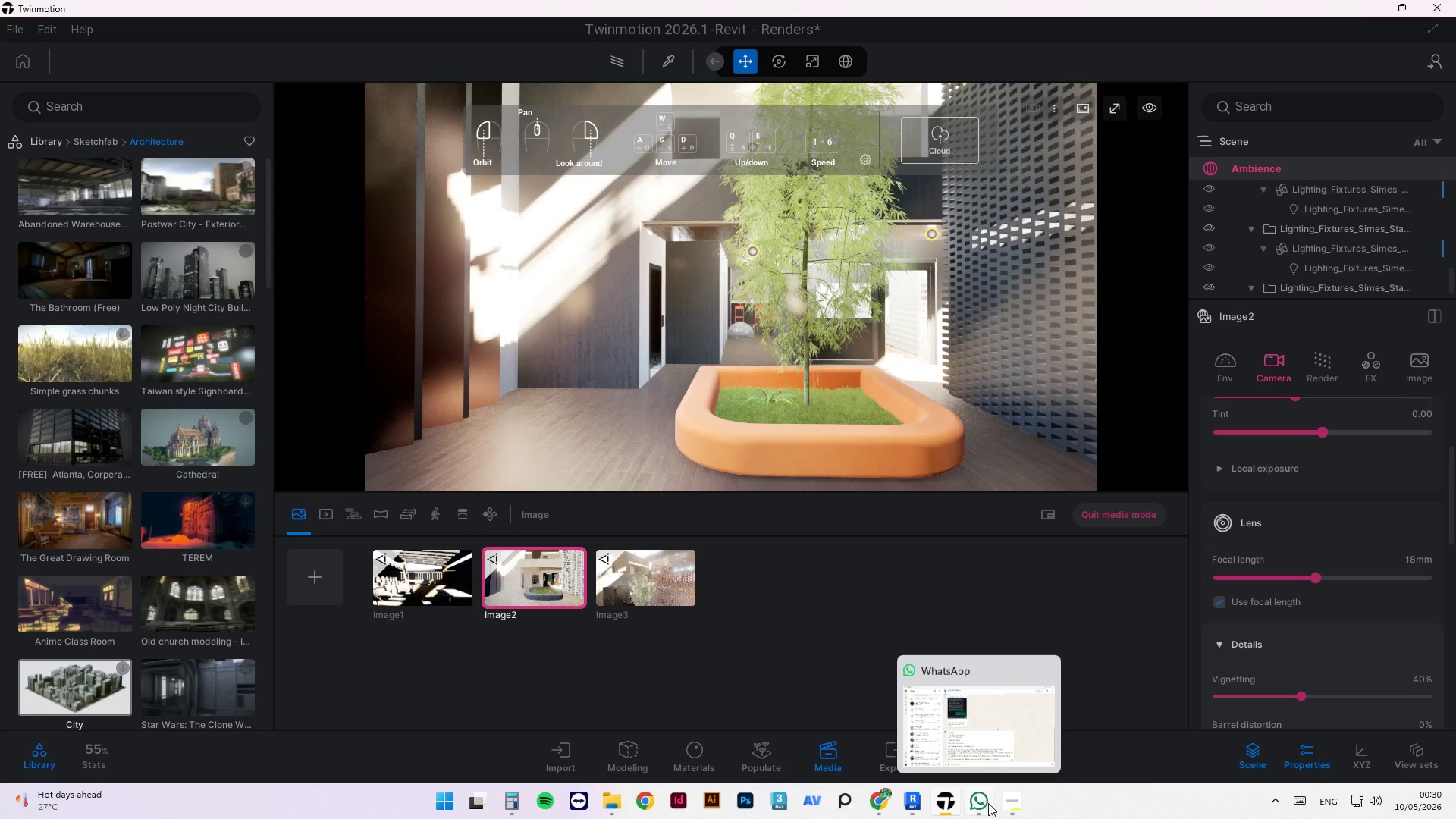 
left_click([1003, 801])